 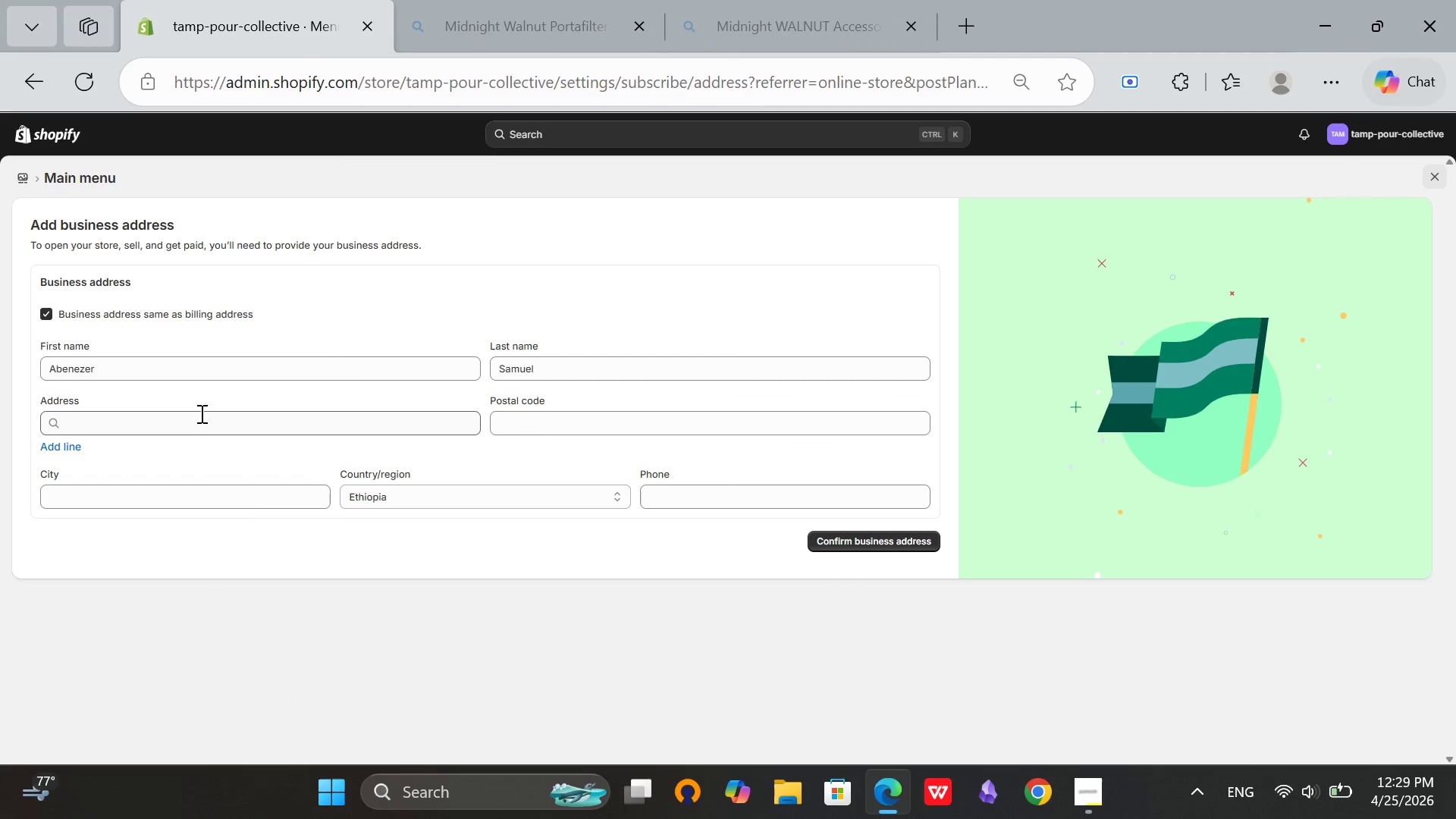 
left_click([198, 416])
 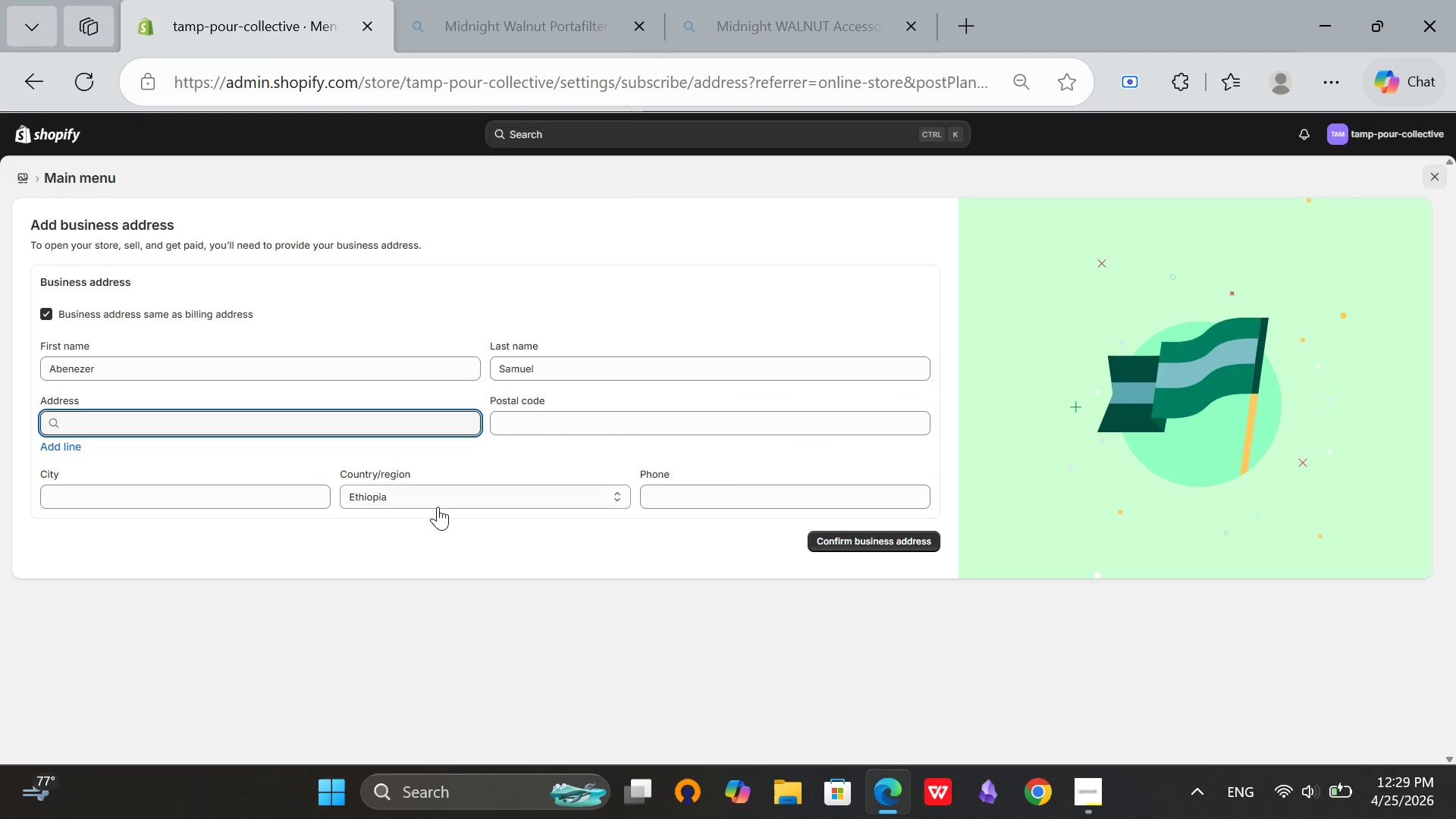 
left_click([438, 507])
 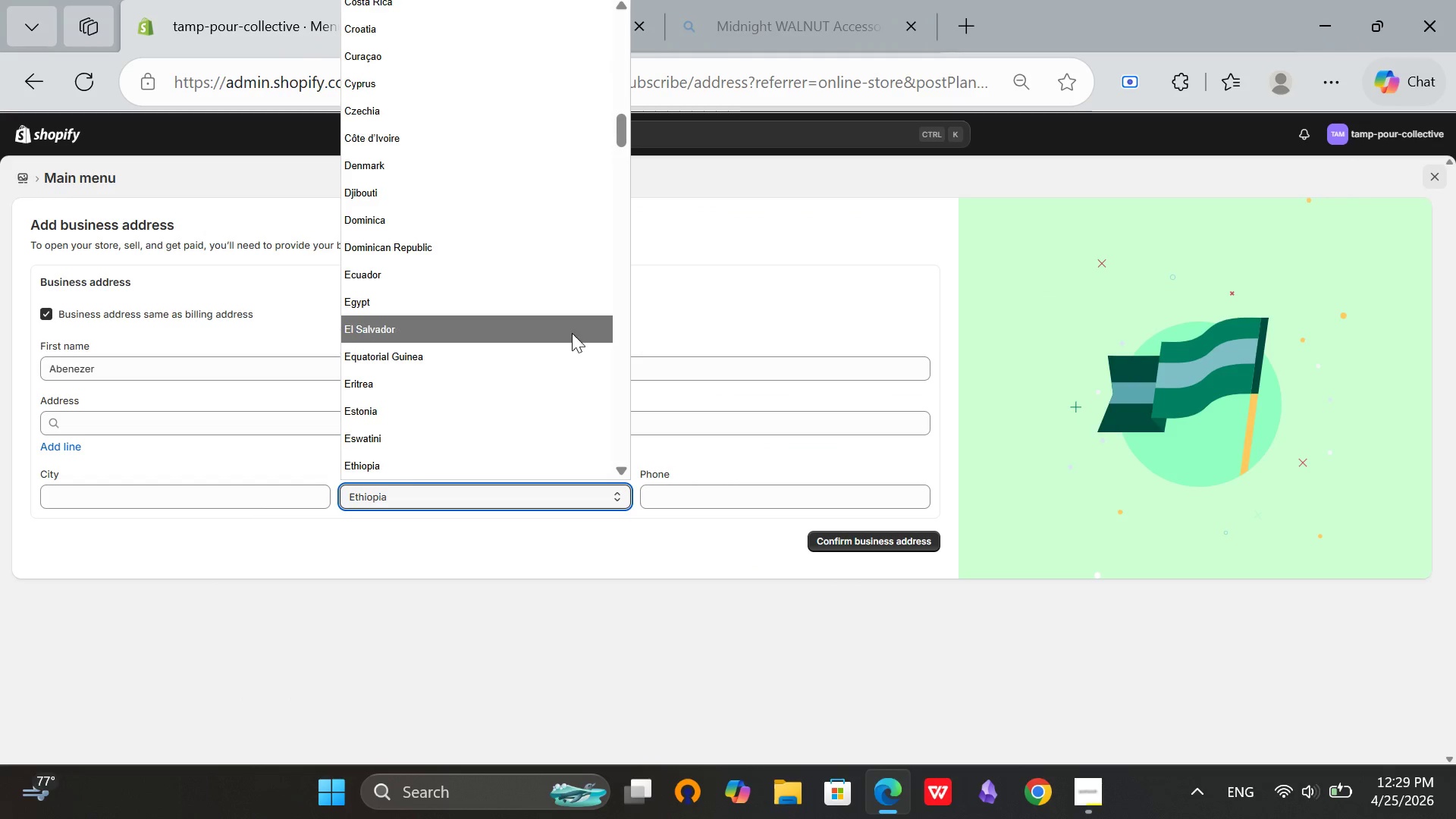 
scroll: coordinate [572, 333], scroll_direction: down, amount: 4.0
 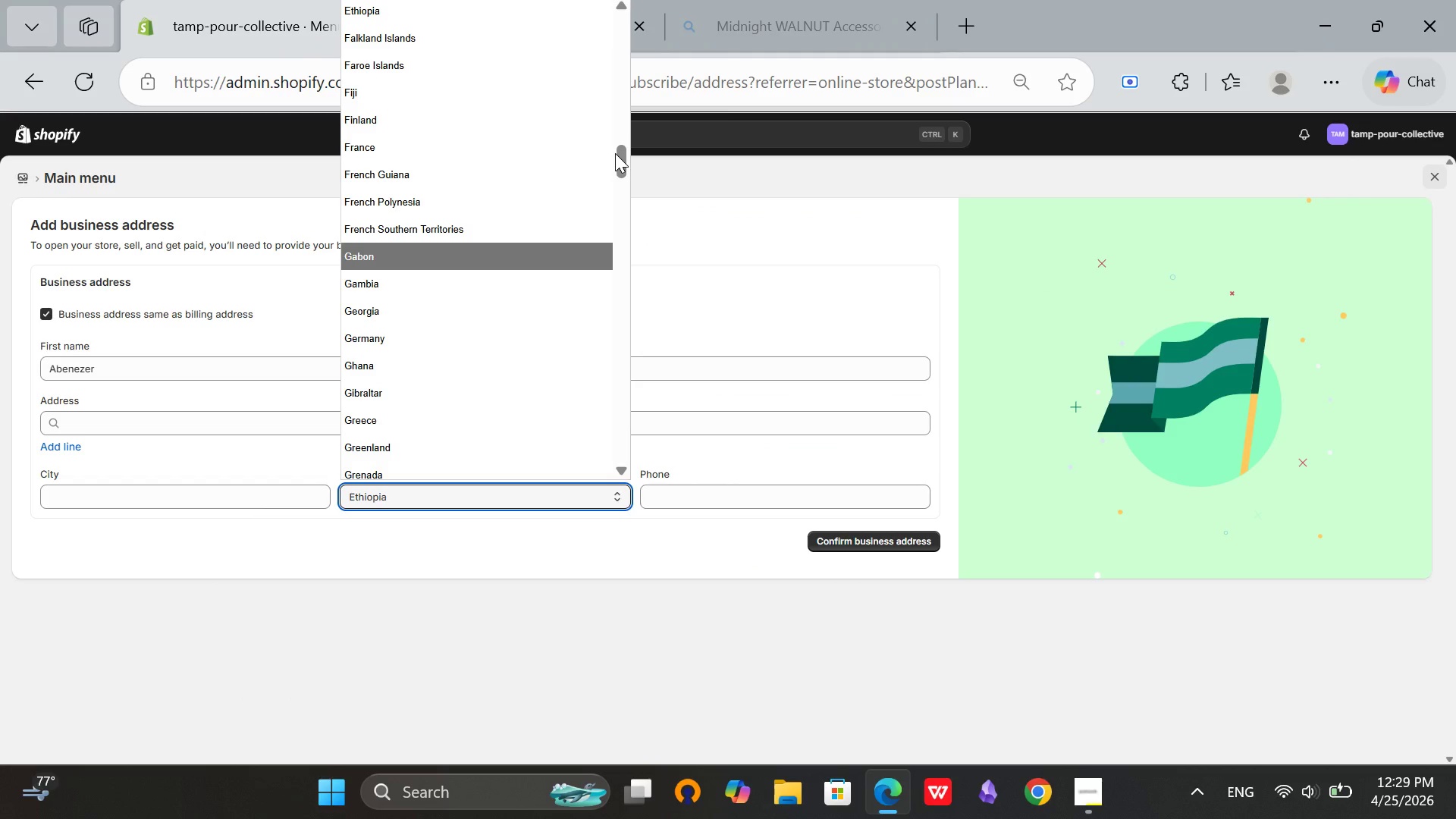 
left_click_drag(start_coordinate=[615, 153], to_coordinate=[671, 503])
 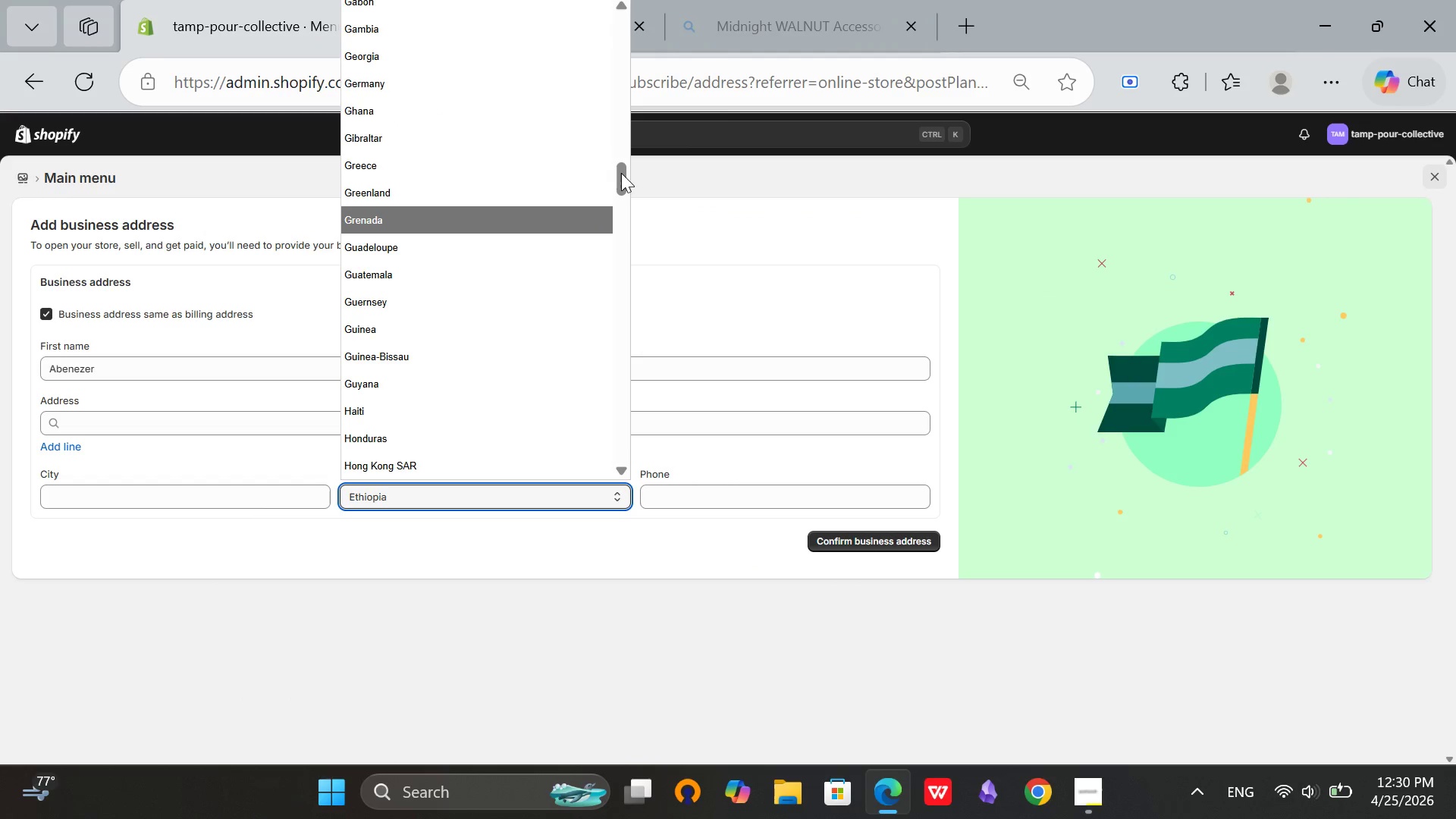 
left_click_drag(start_coordinate=[620, 176], to_coordinate=[623, 470])
 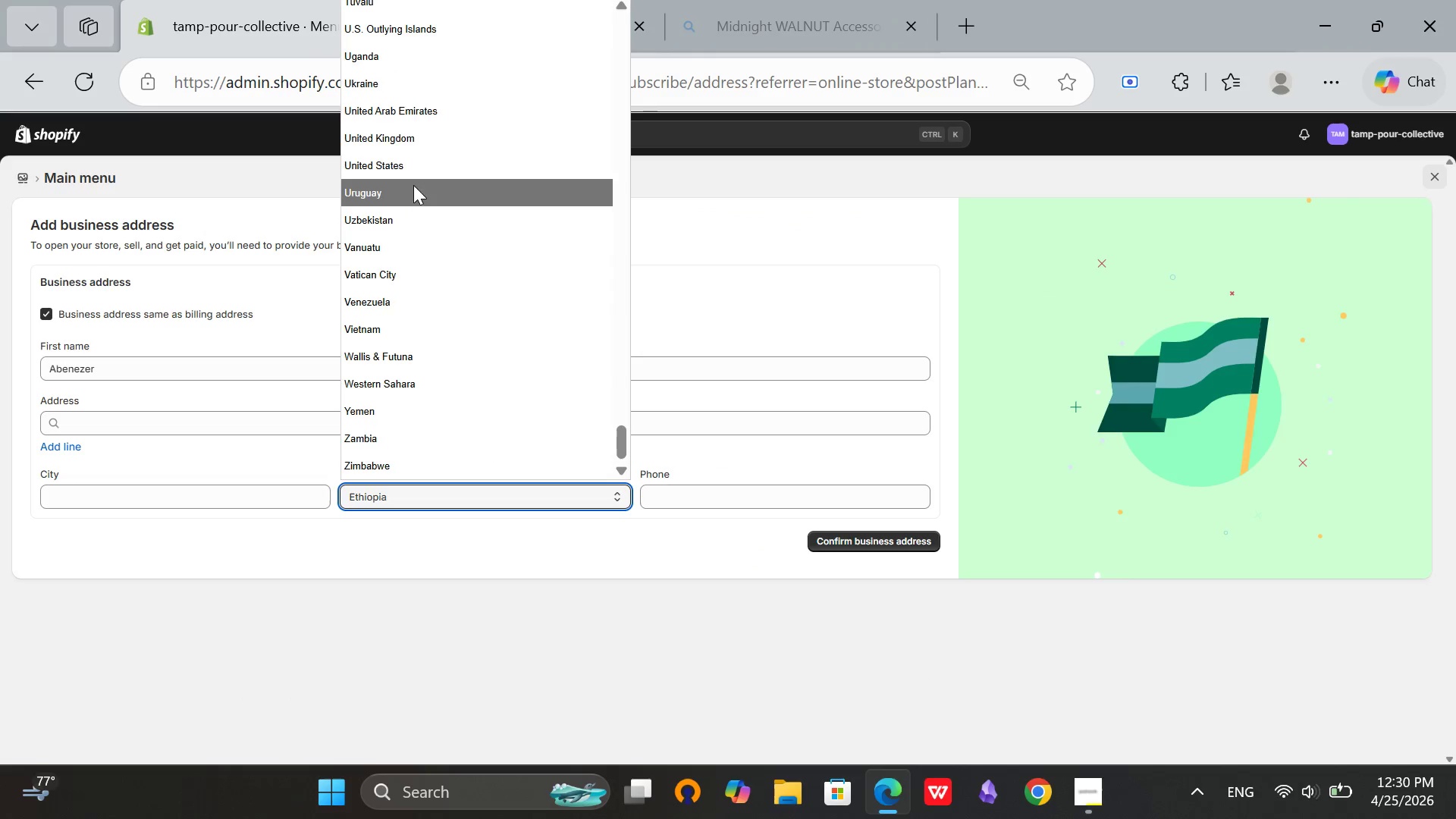 
left_click([413, 178])
 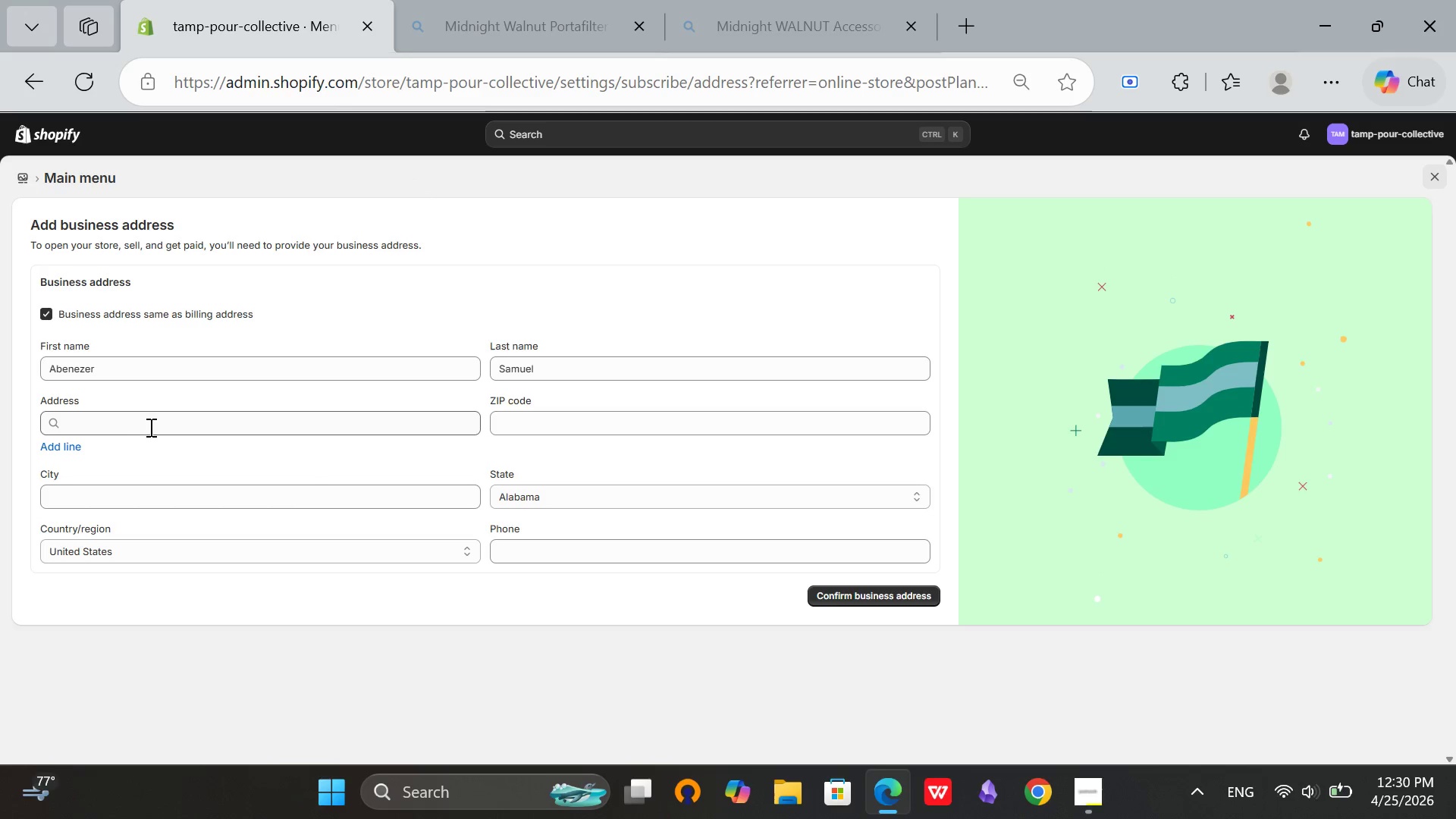 
left_click([147, 427])
 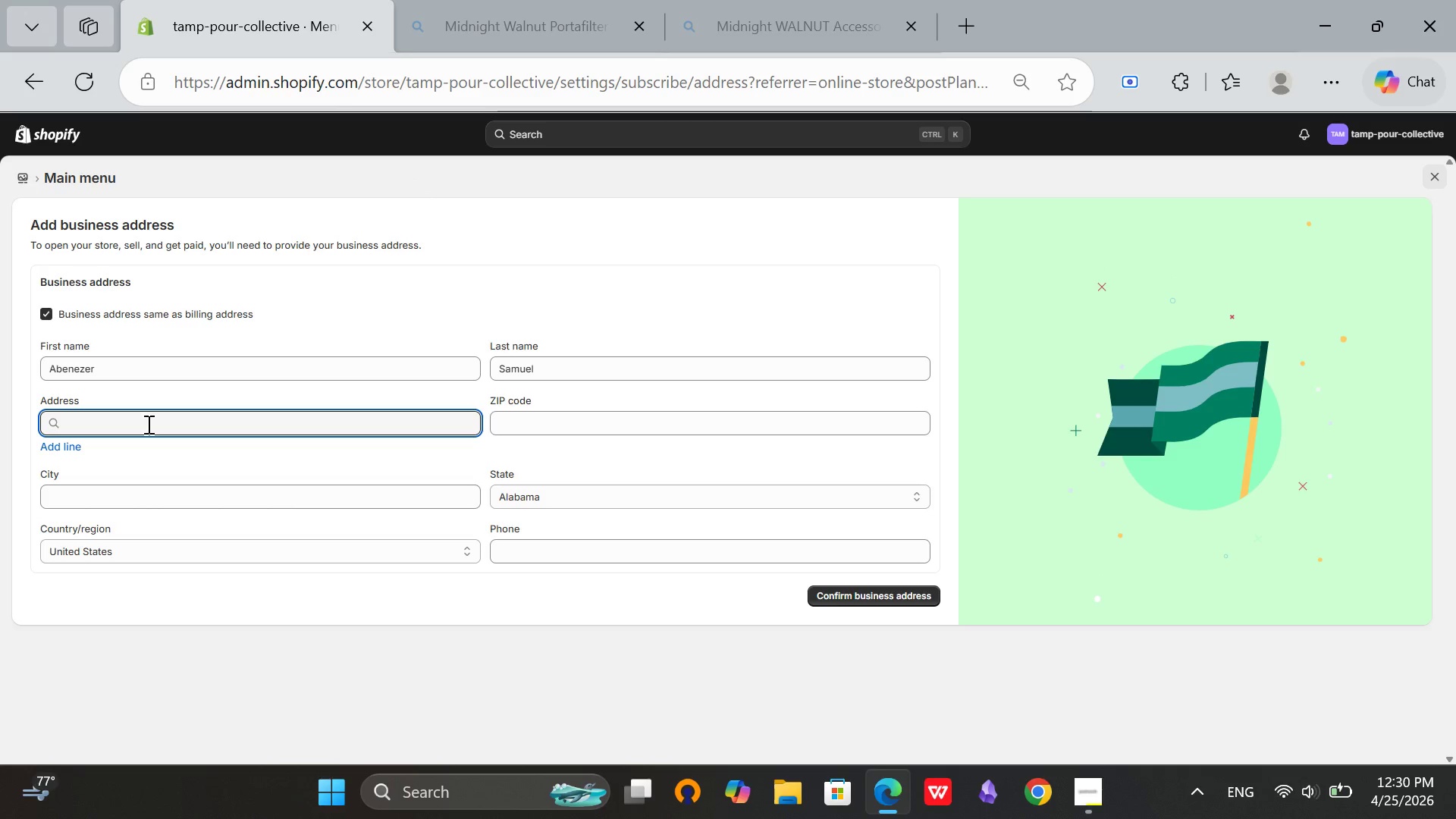 
type(123 bev)
 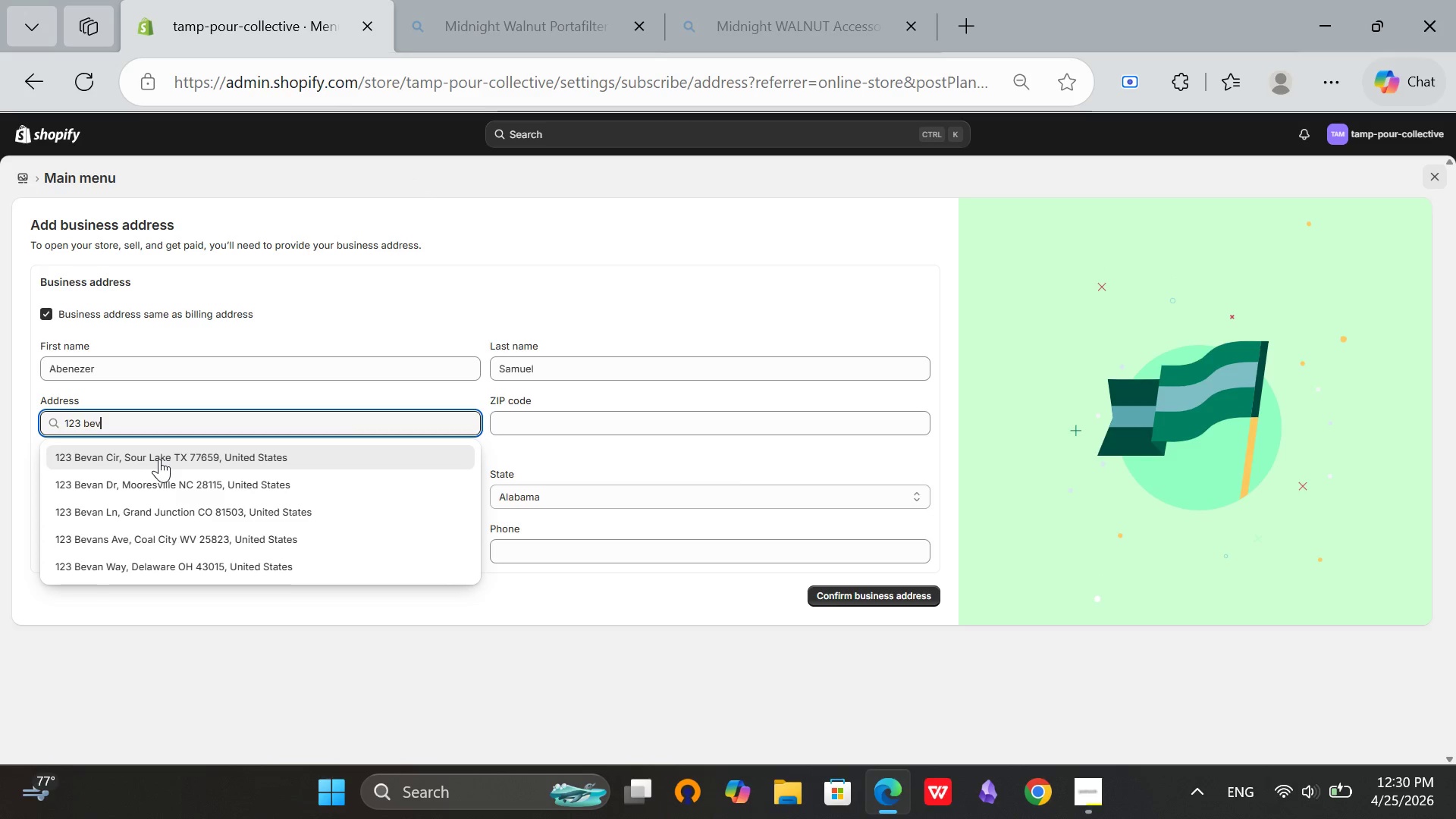 
left_click([163, 453])
 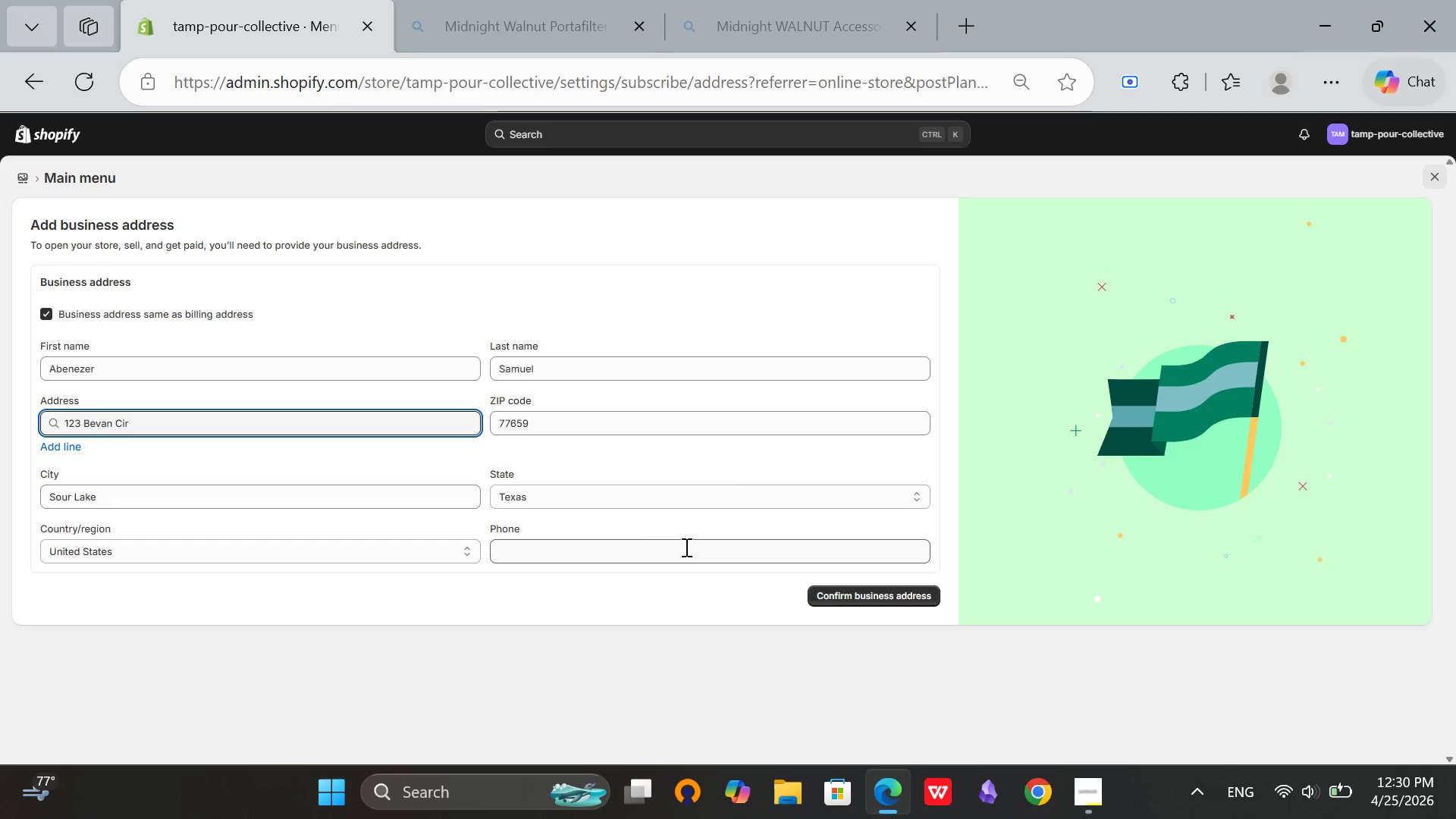 
left_click([714, 554])
 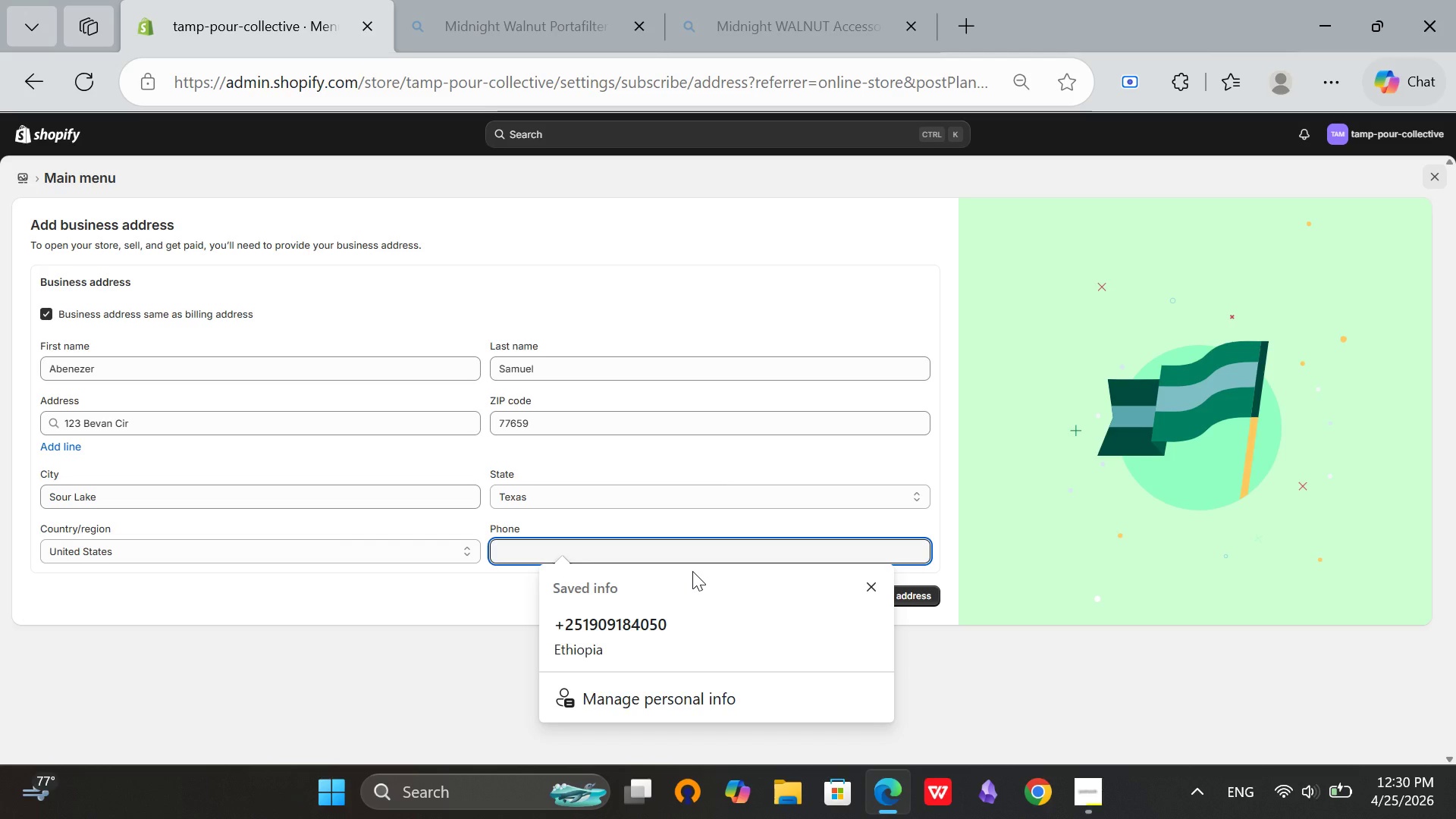 
type(55)
 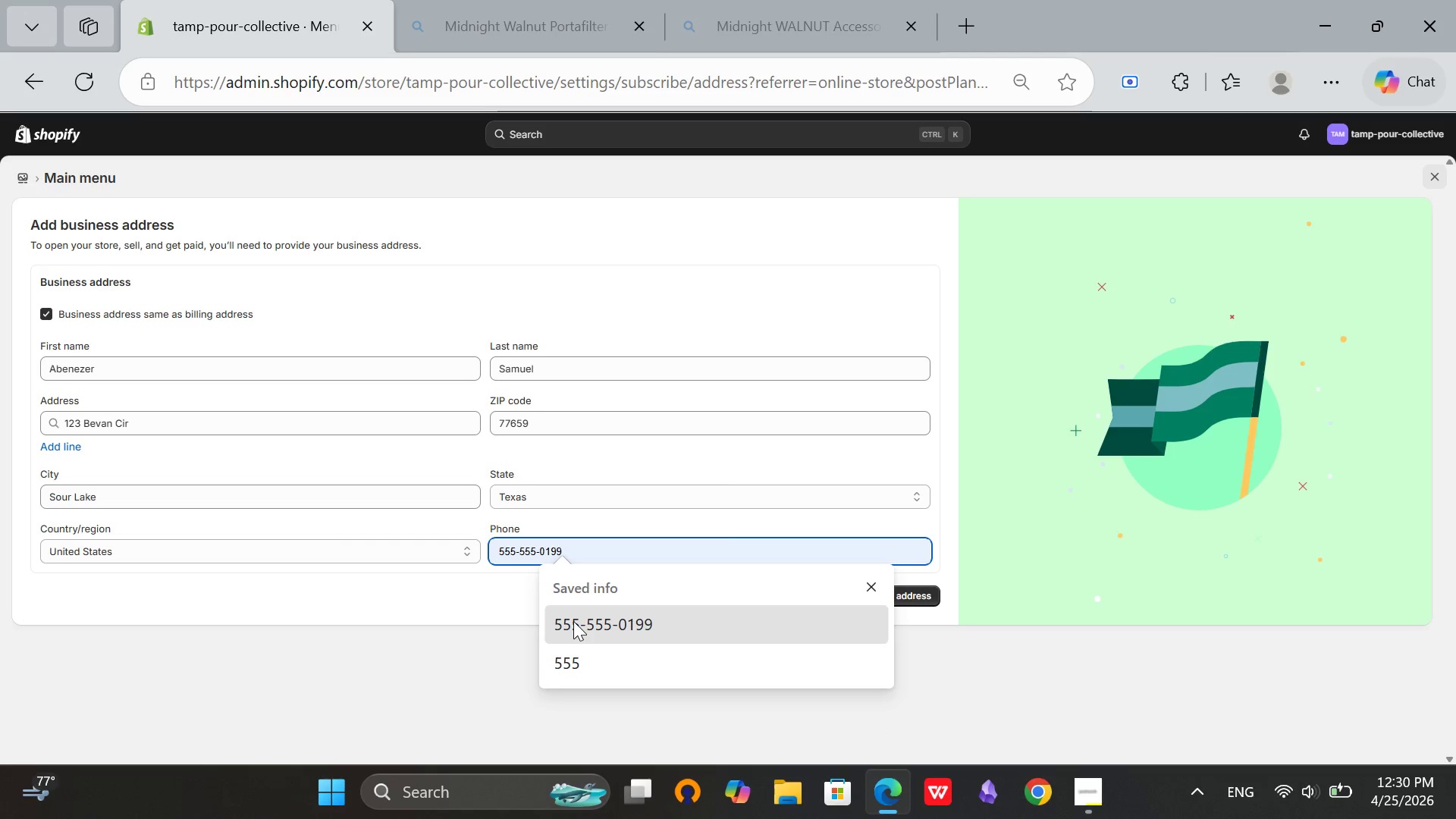 
left_click([573, 621])
 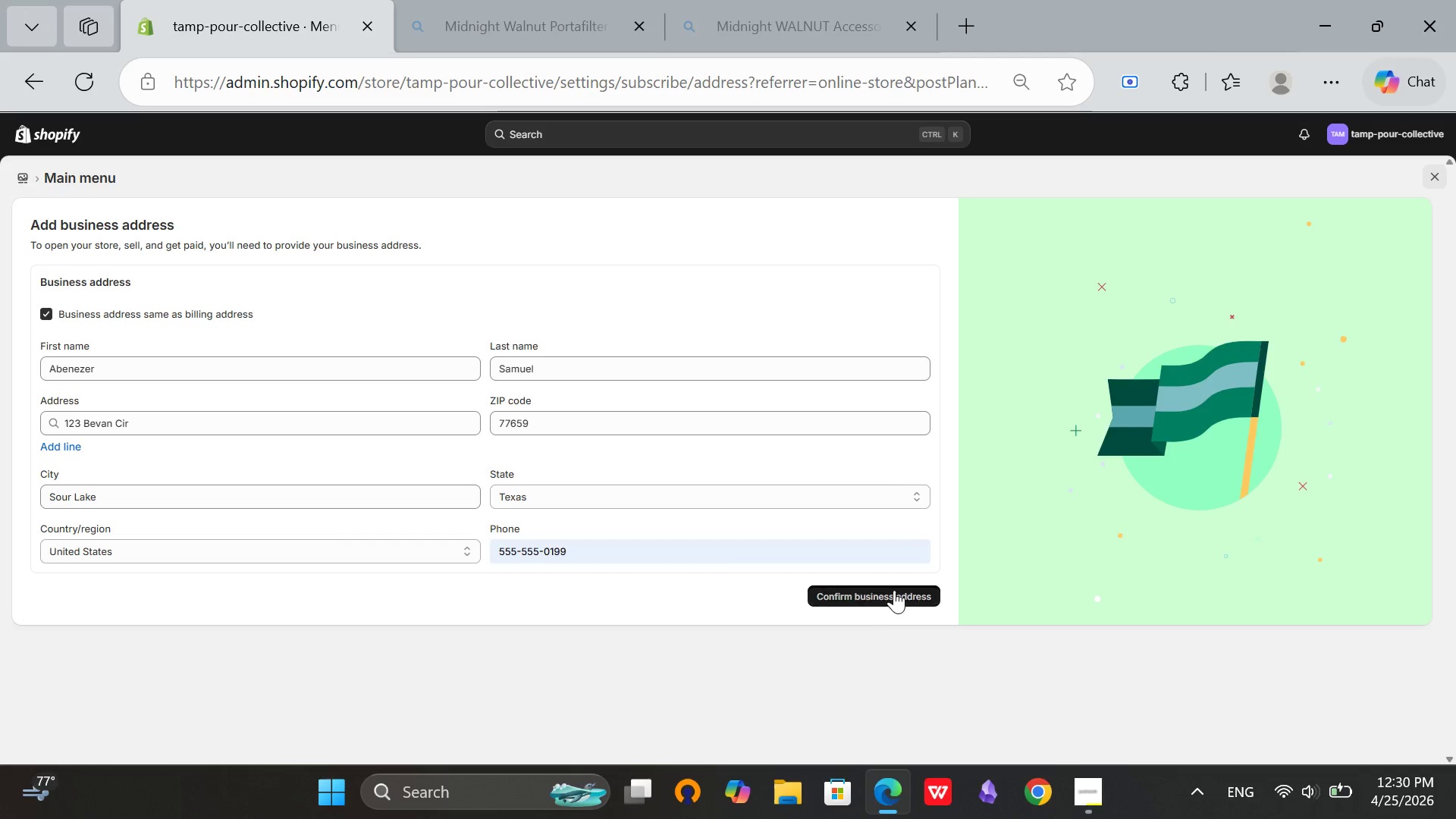 
left_click([894, 590])
 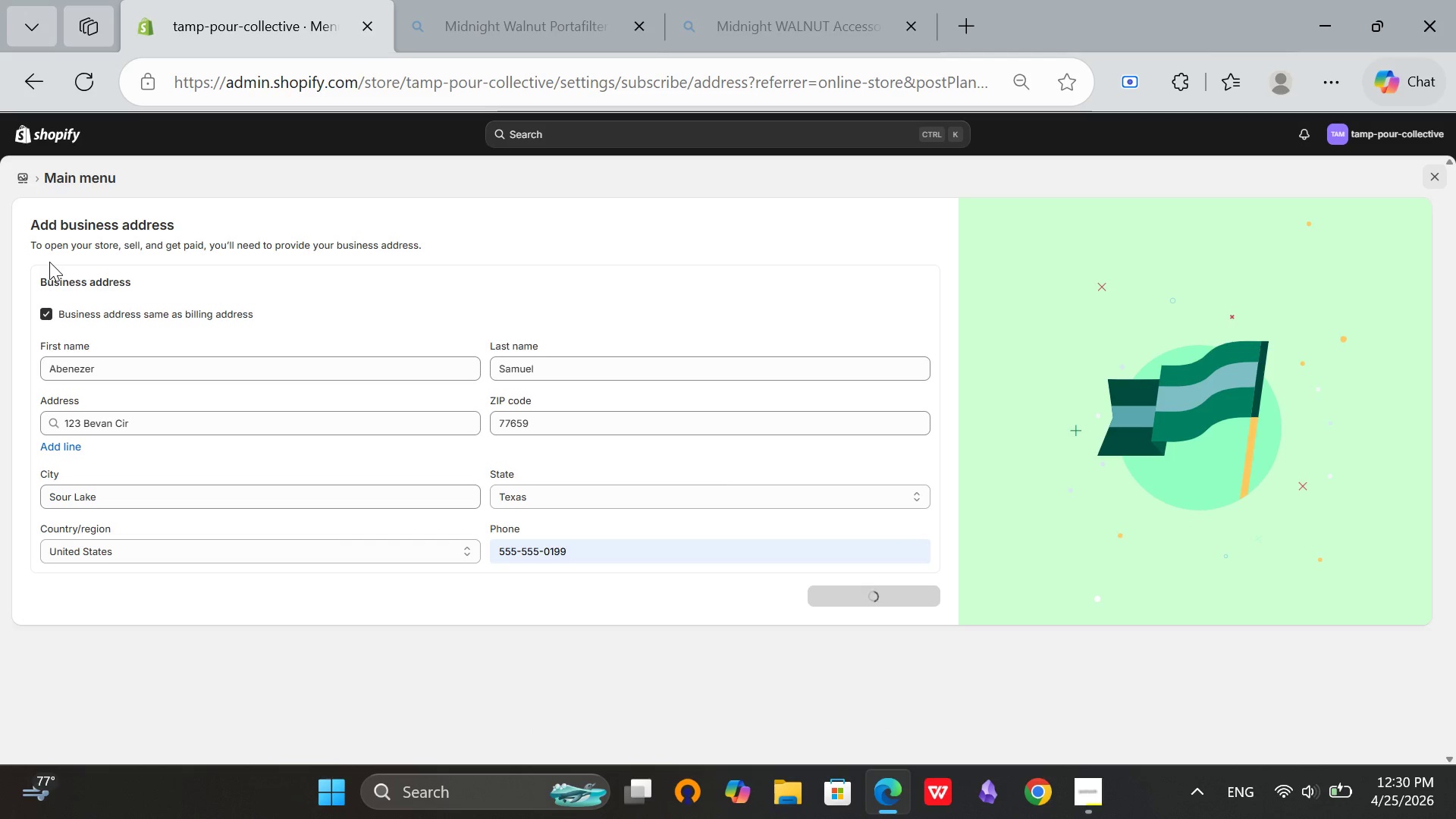 
mouse_move([97, 304])
 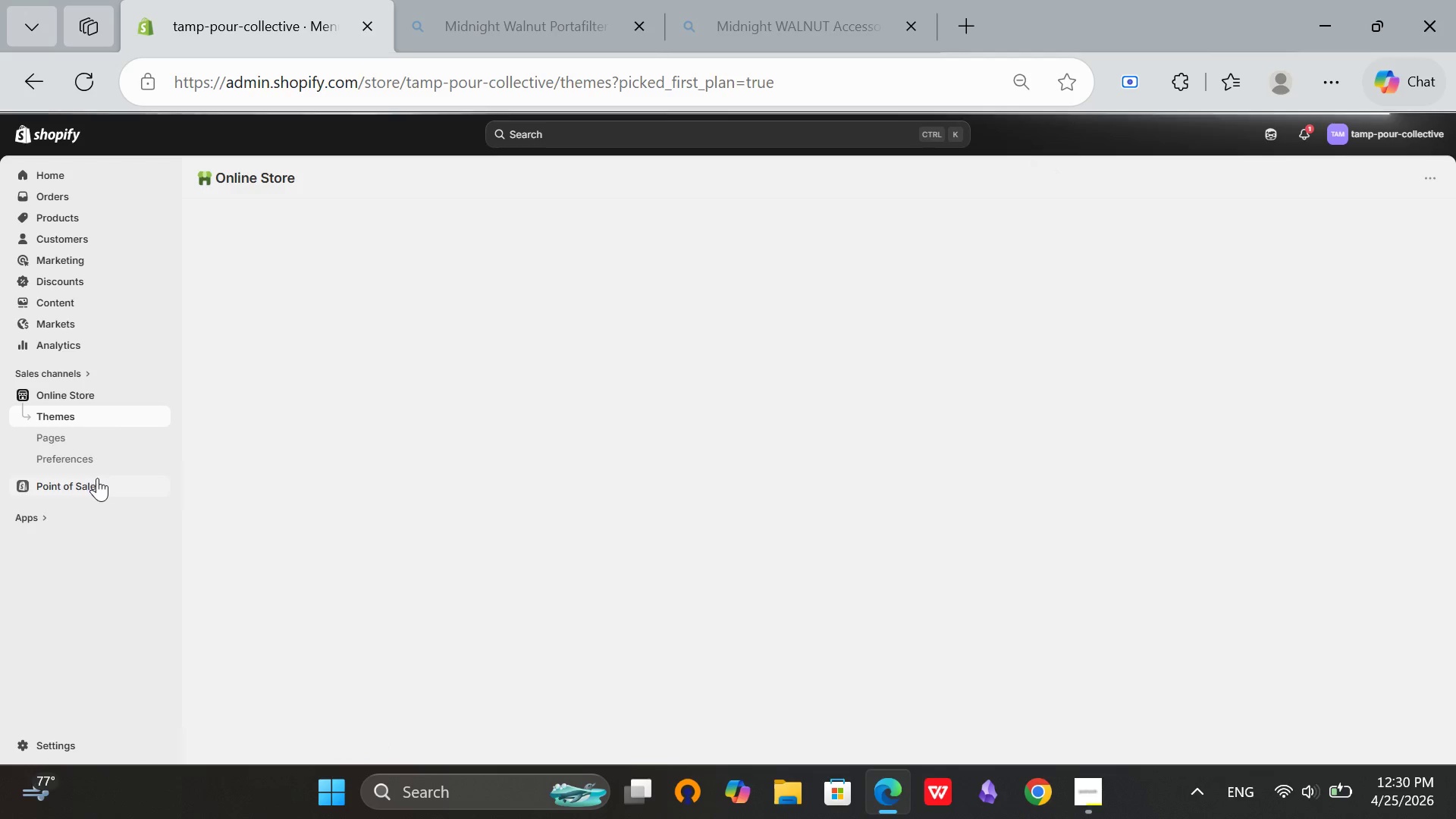 
left_click([96, 460])
 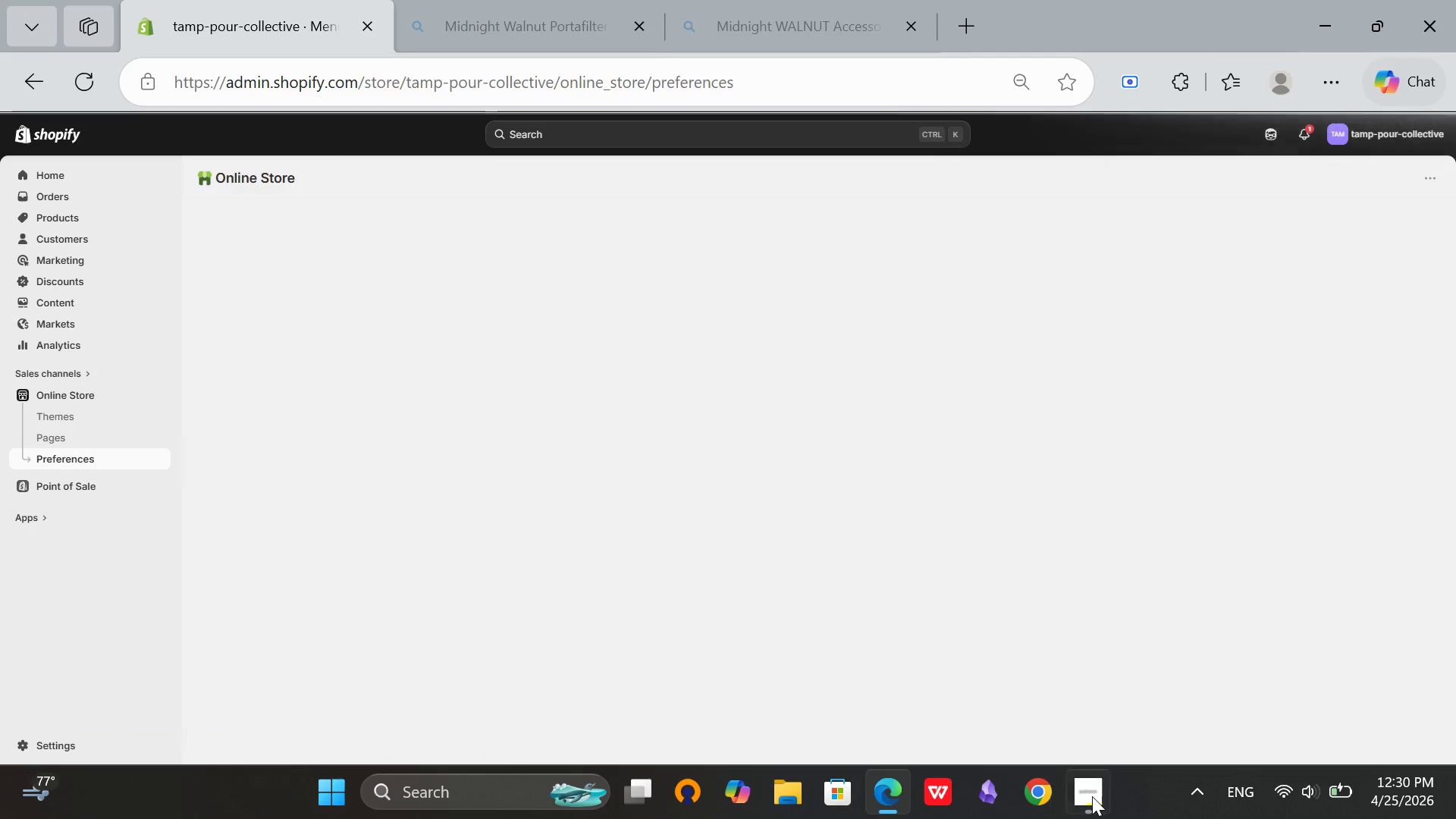 
left_click([1092, 798])